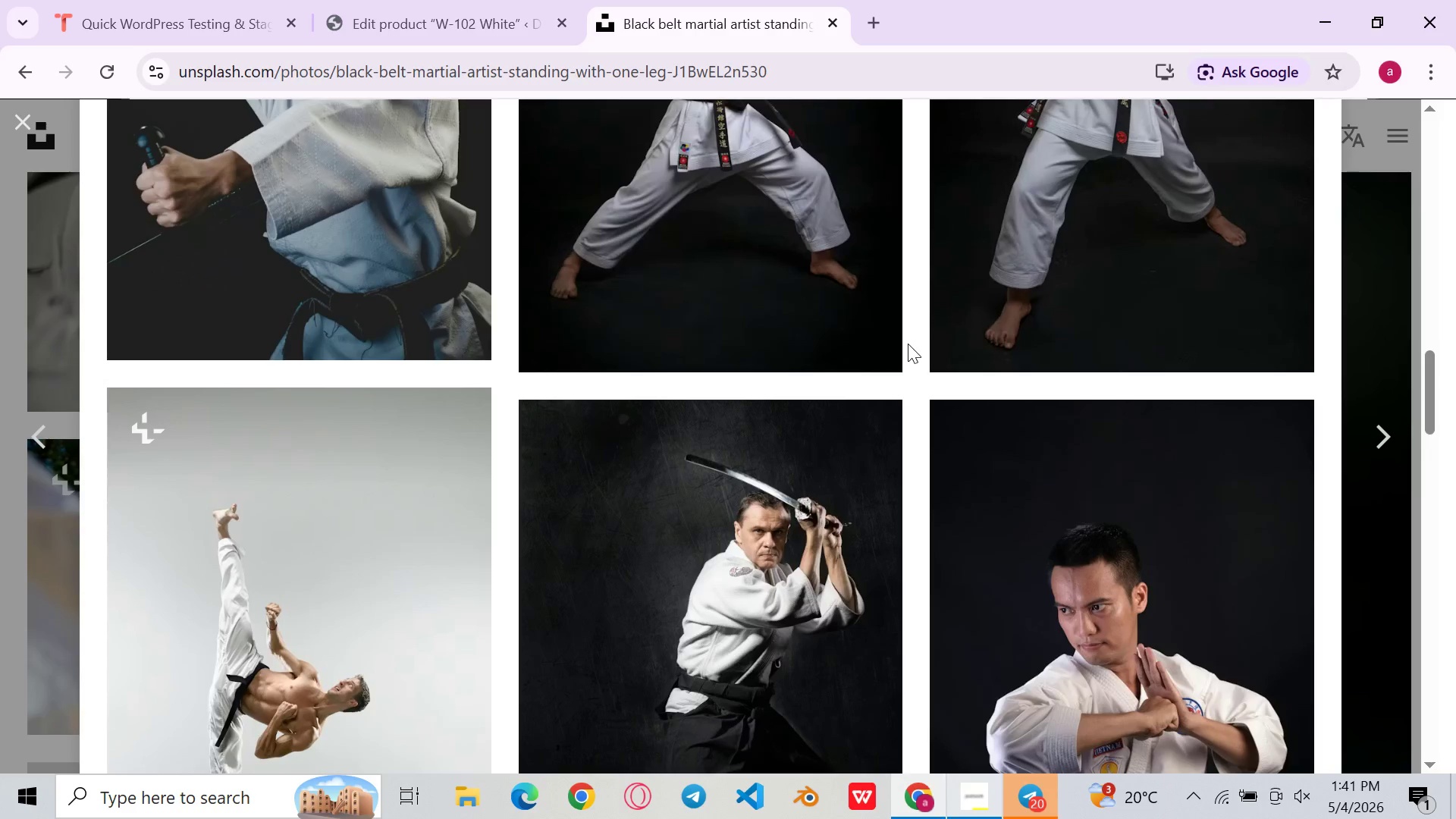 
left_click([1284, 137])
 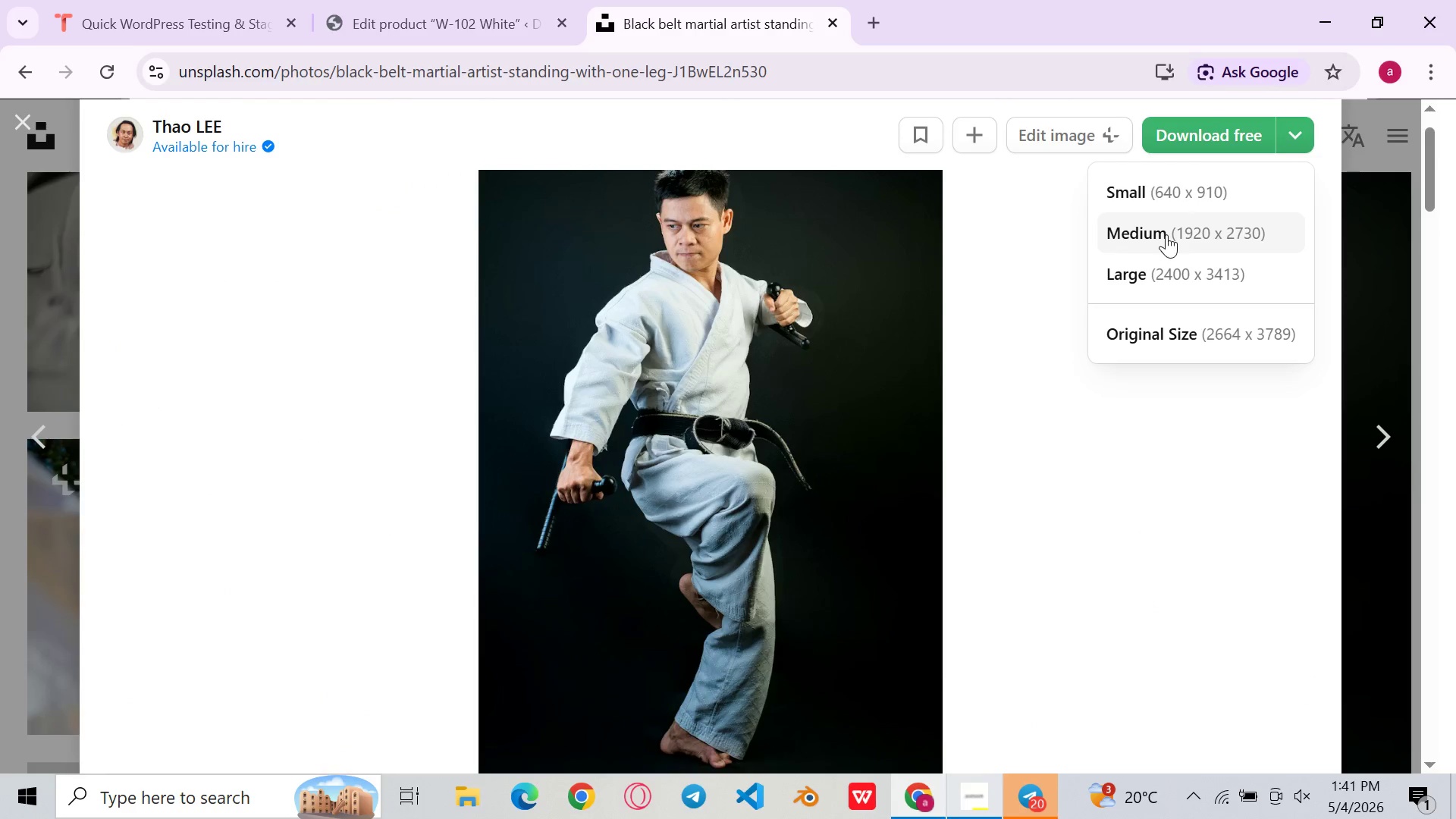 
left_click([1166, 234])
 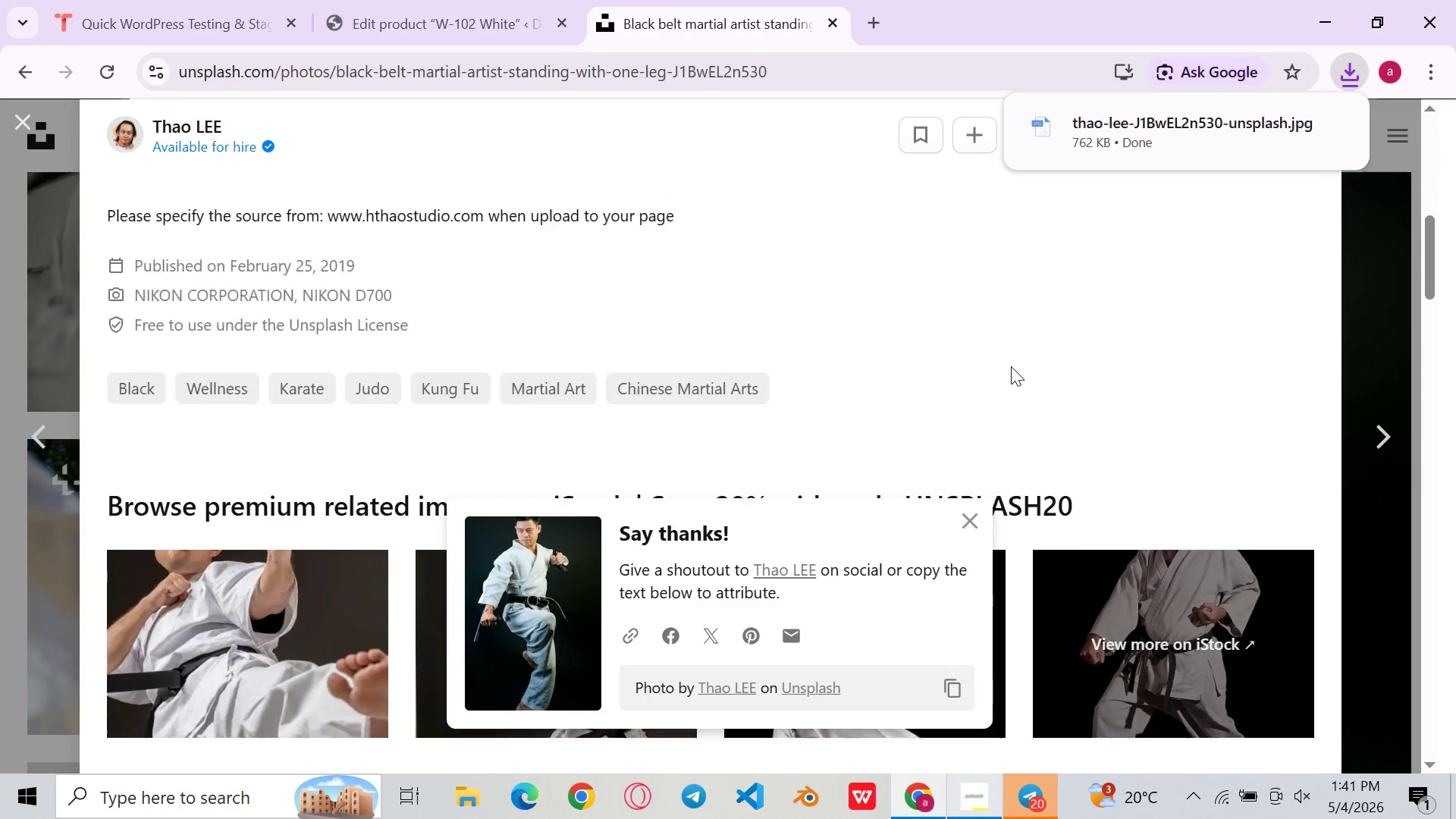 
wait(5.81)
 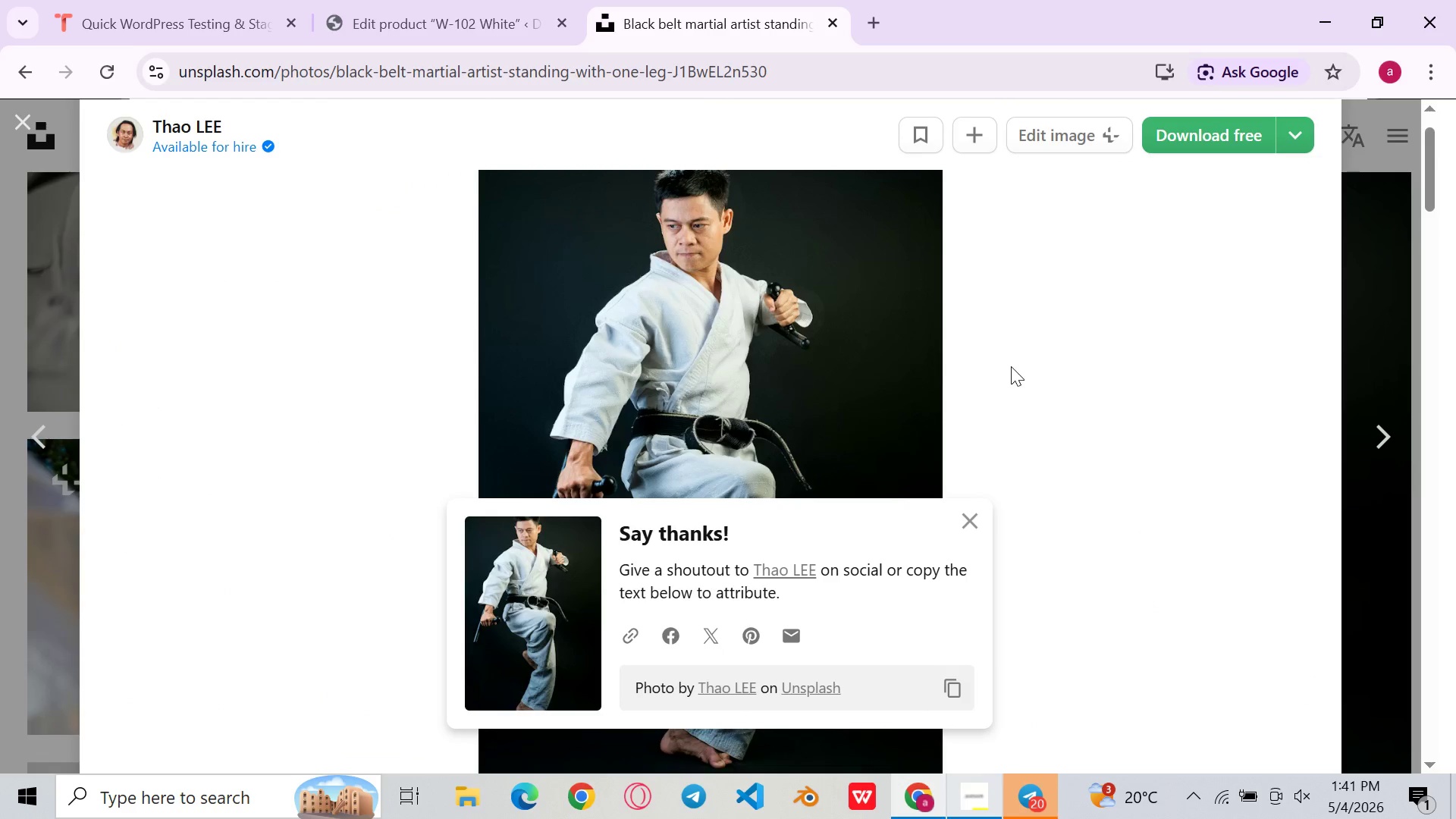 
left_click([470, 805])
 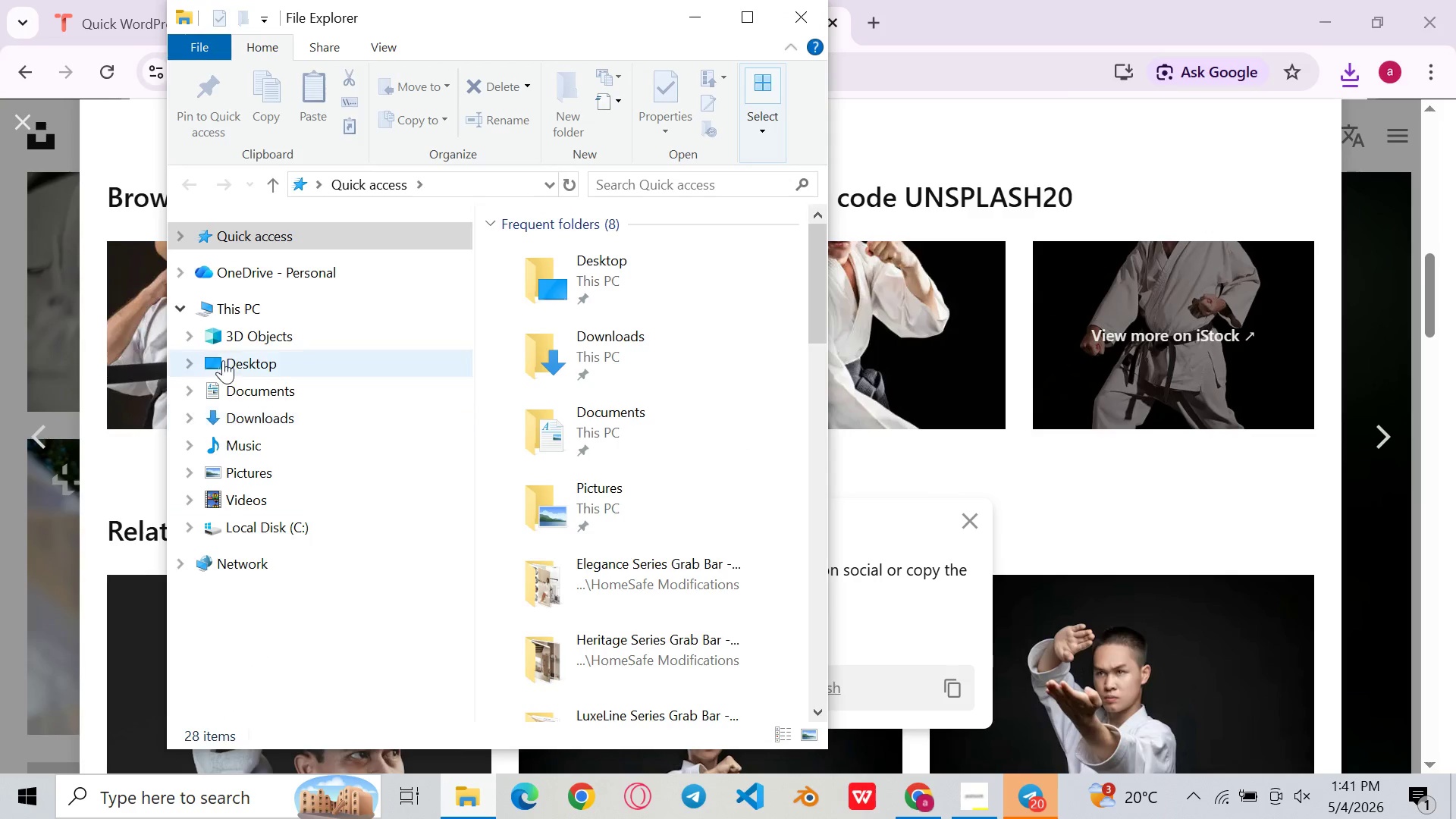 
left_click([268, 422])
 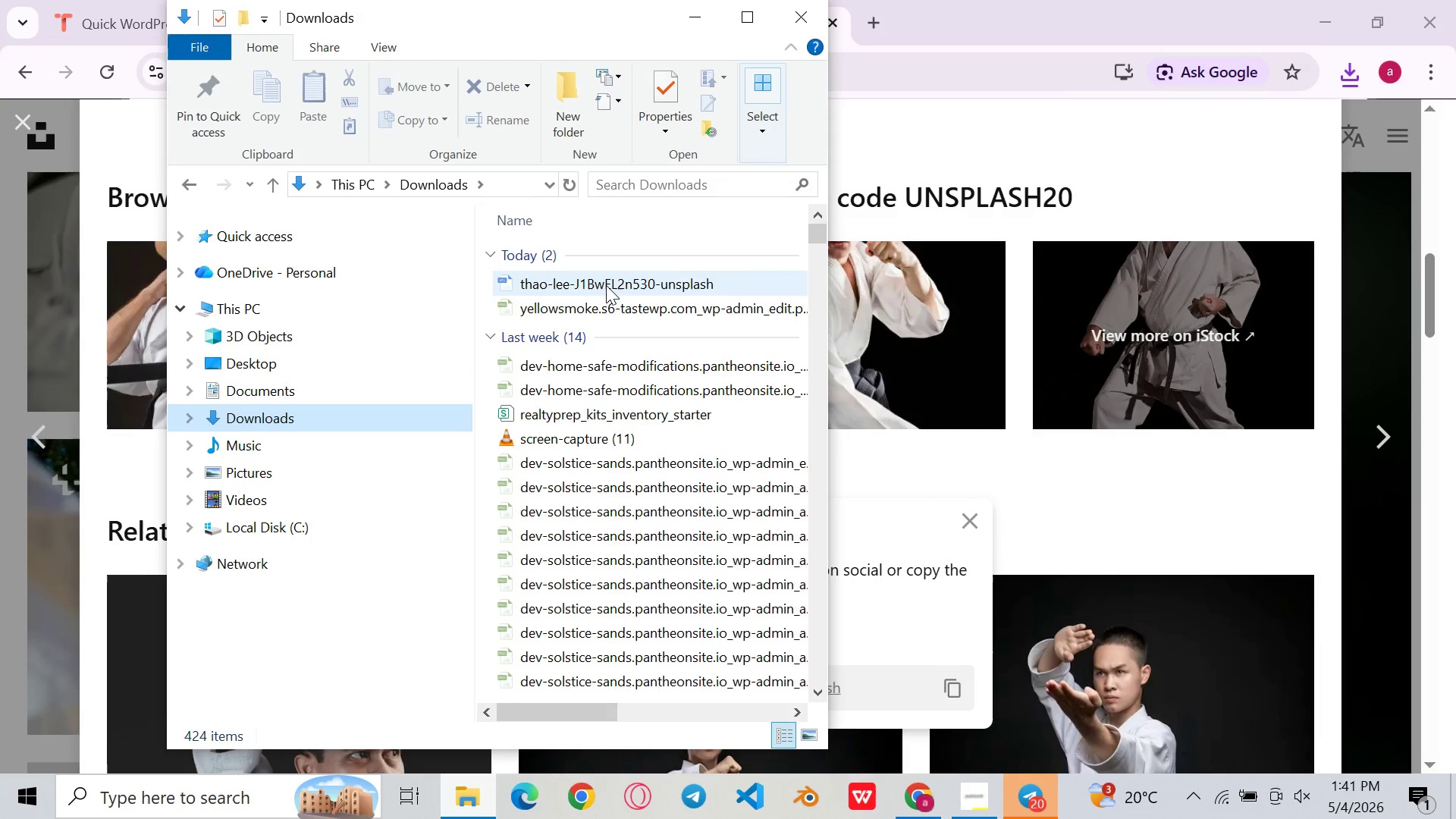 
left_click([607, 285])
 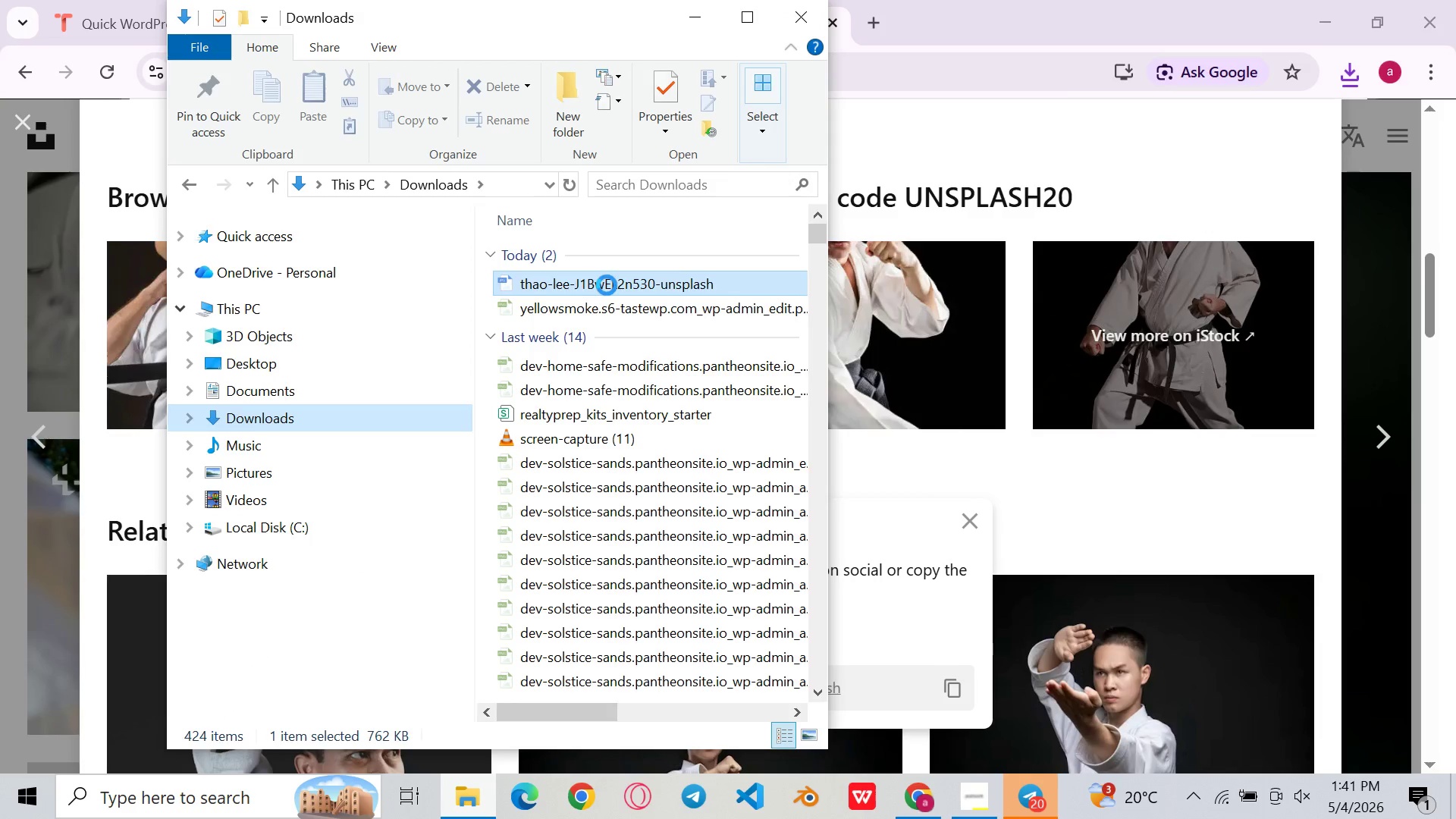 
key(Control+X)
 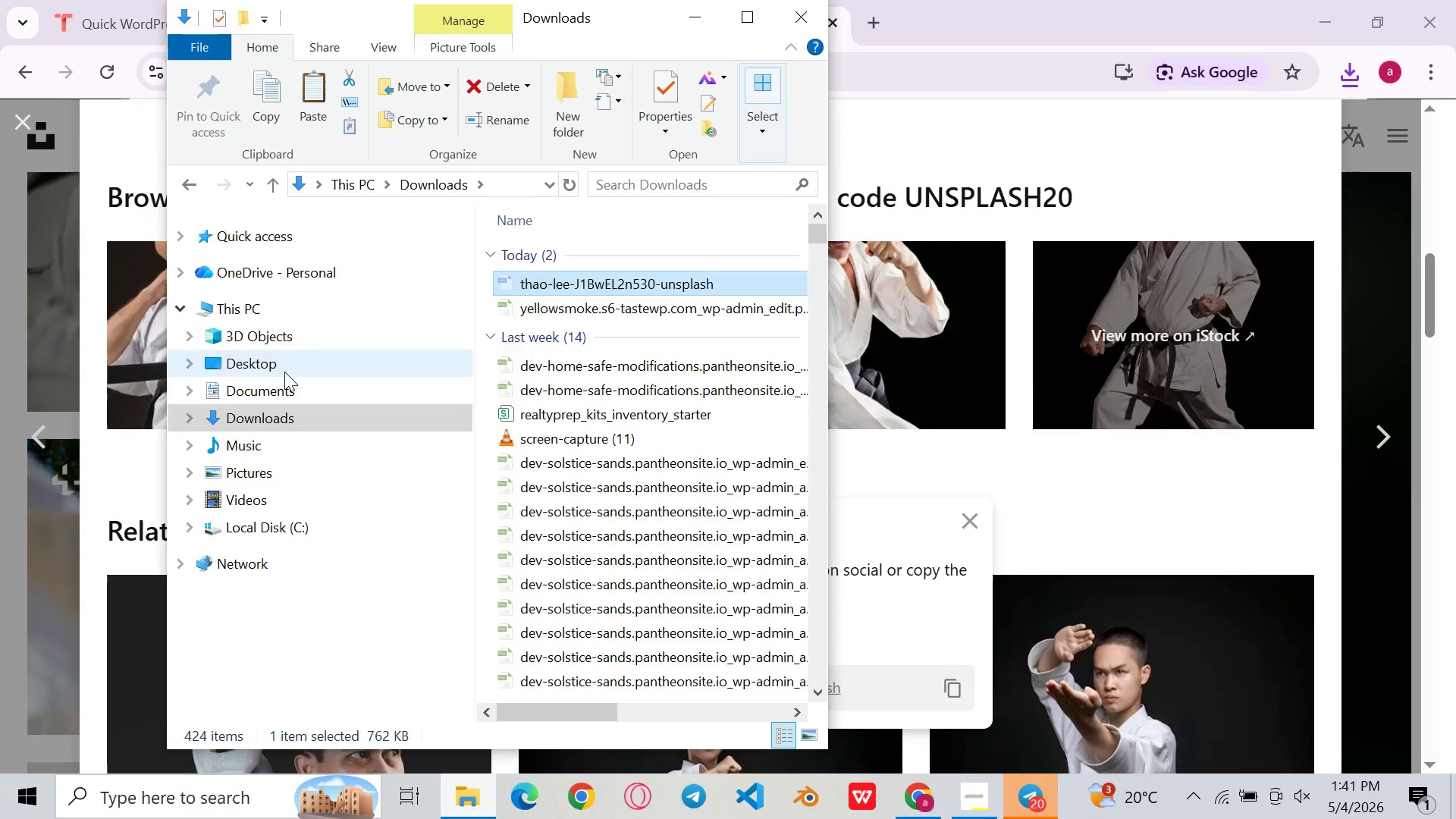 
left_click([287, 371])
 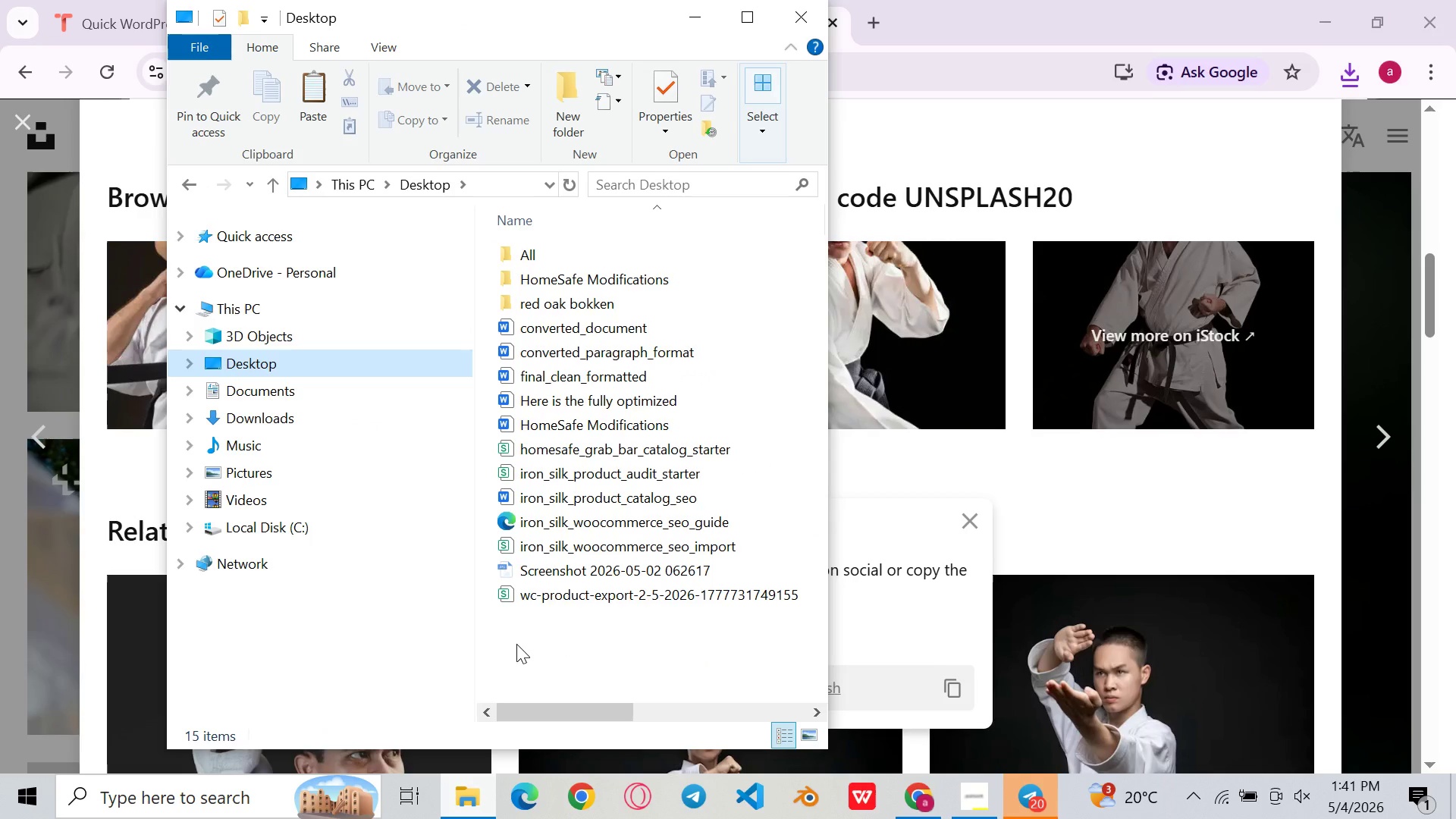 
wait(5.91)
 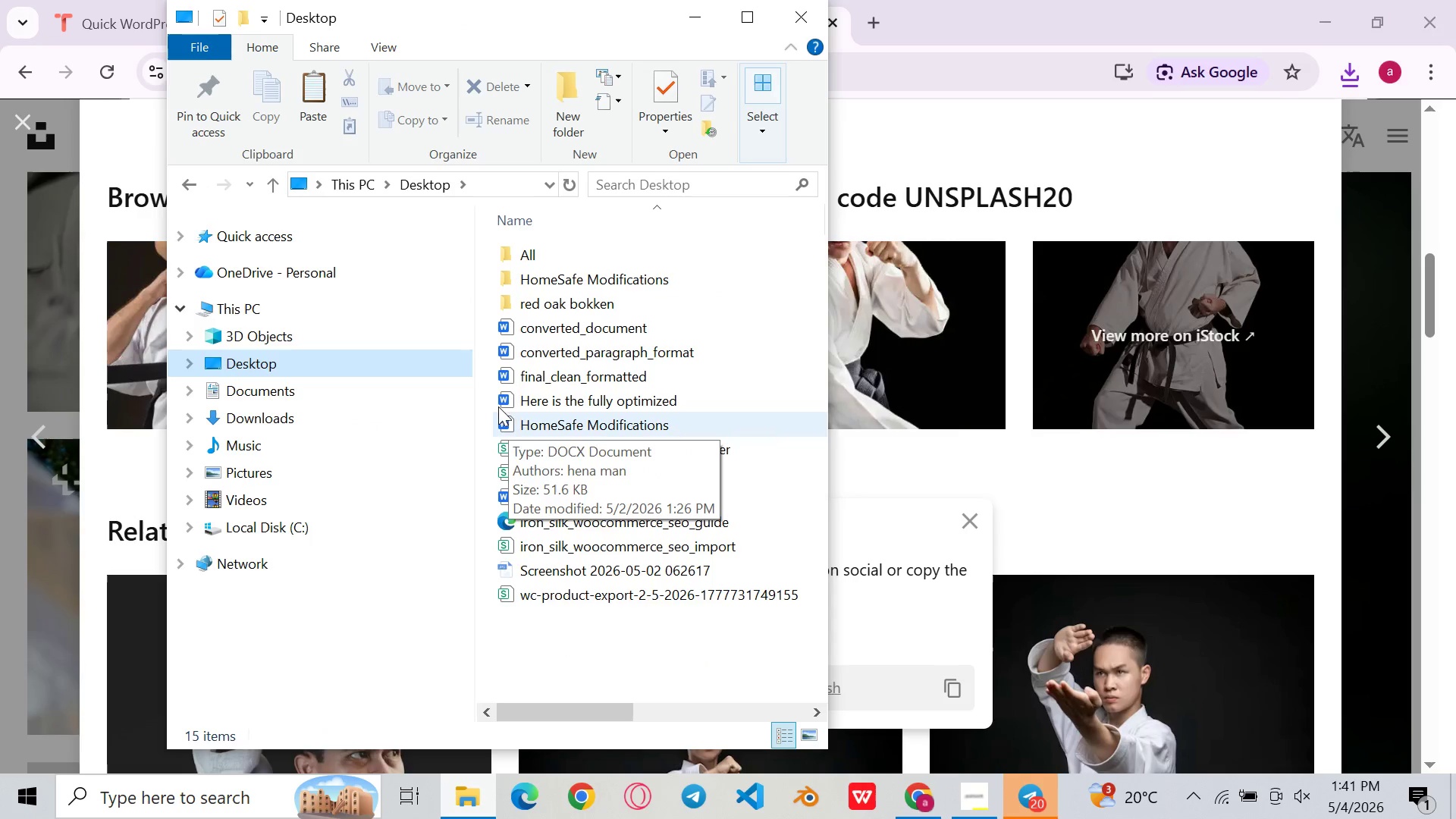 
left_click([986, 793])